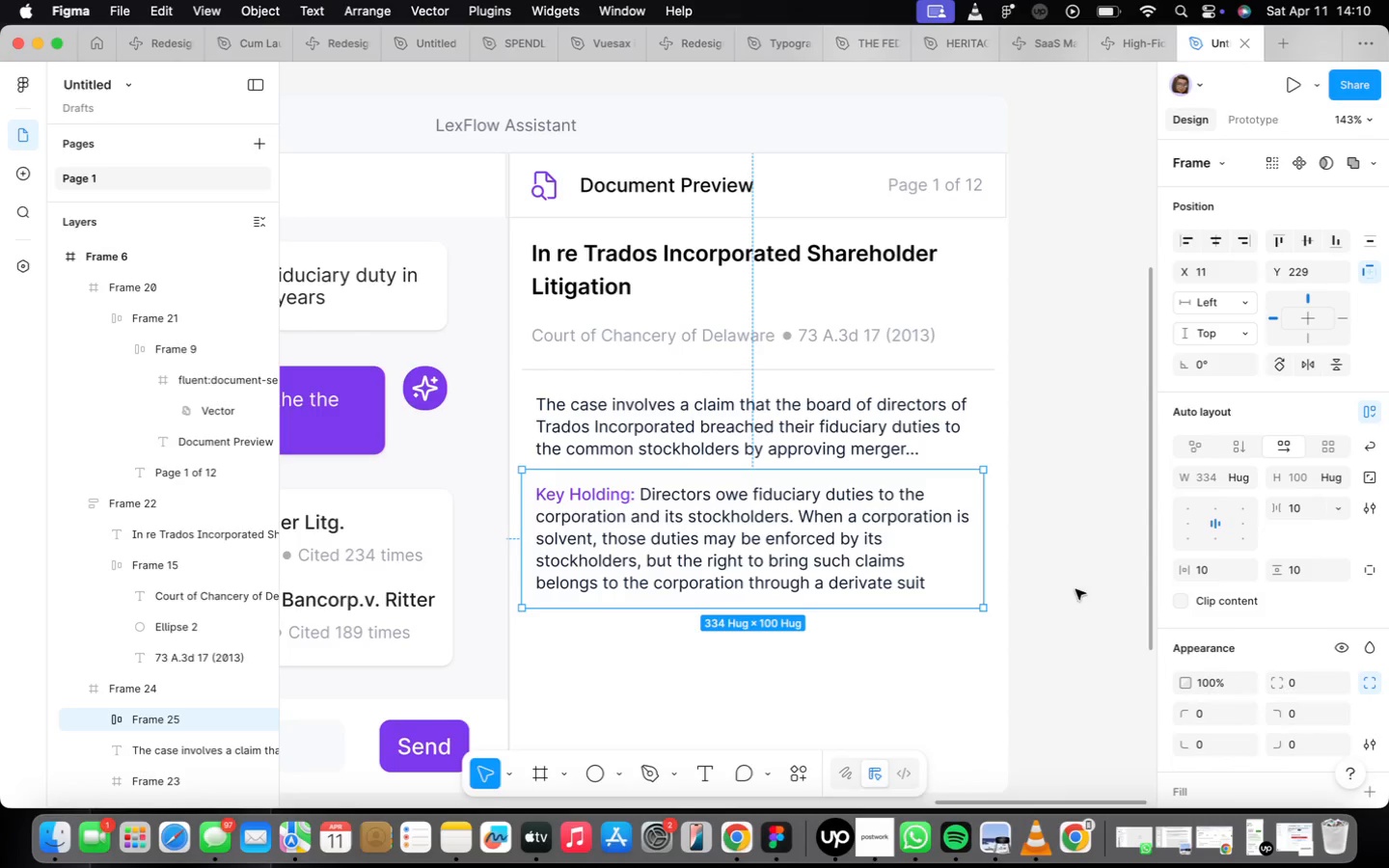 
scroll: coordinate [1249, 636], scroll_direction: down, amount: 15.0
 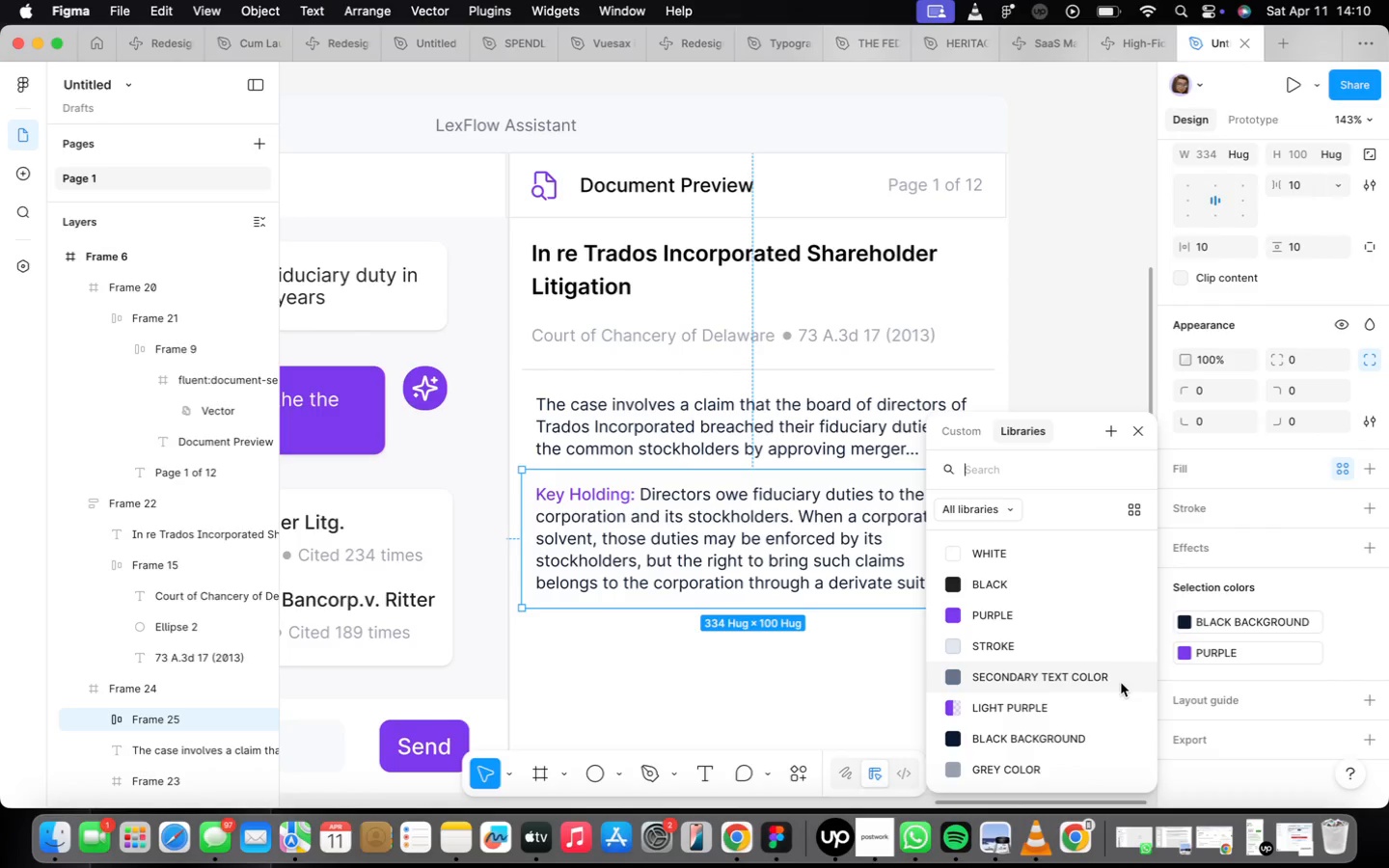 
left_click([1036, 704])
 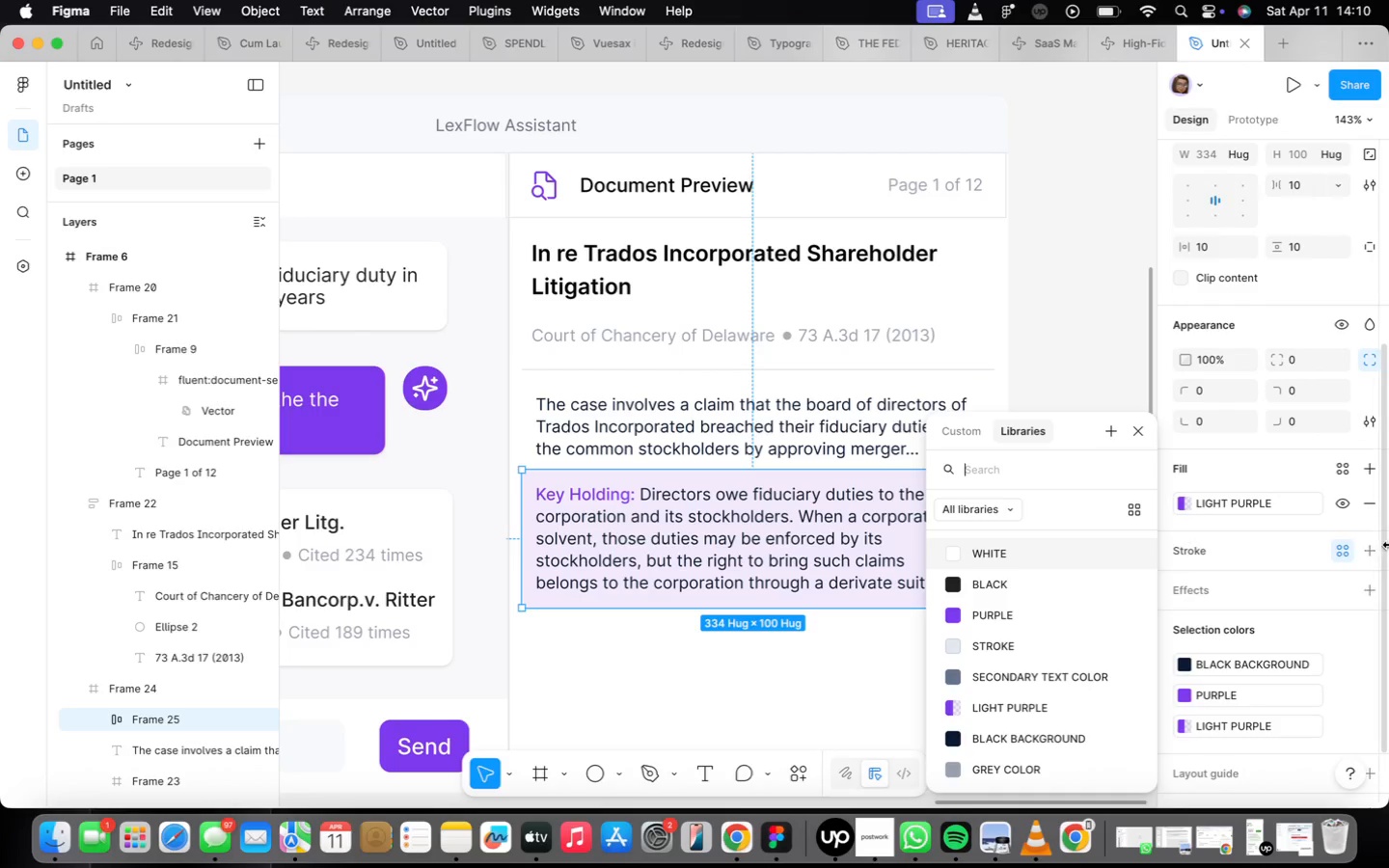 
wait(5.84)
 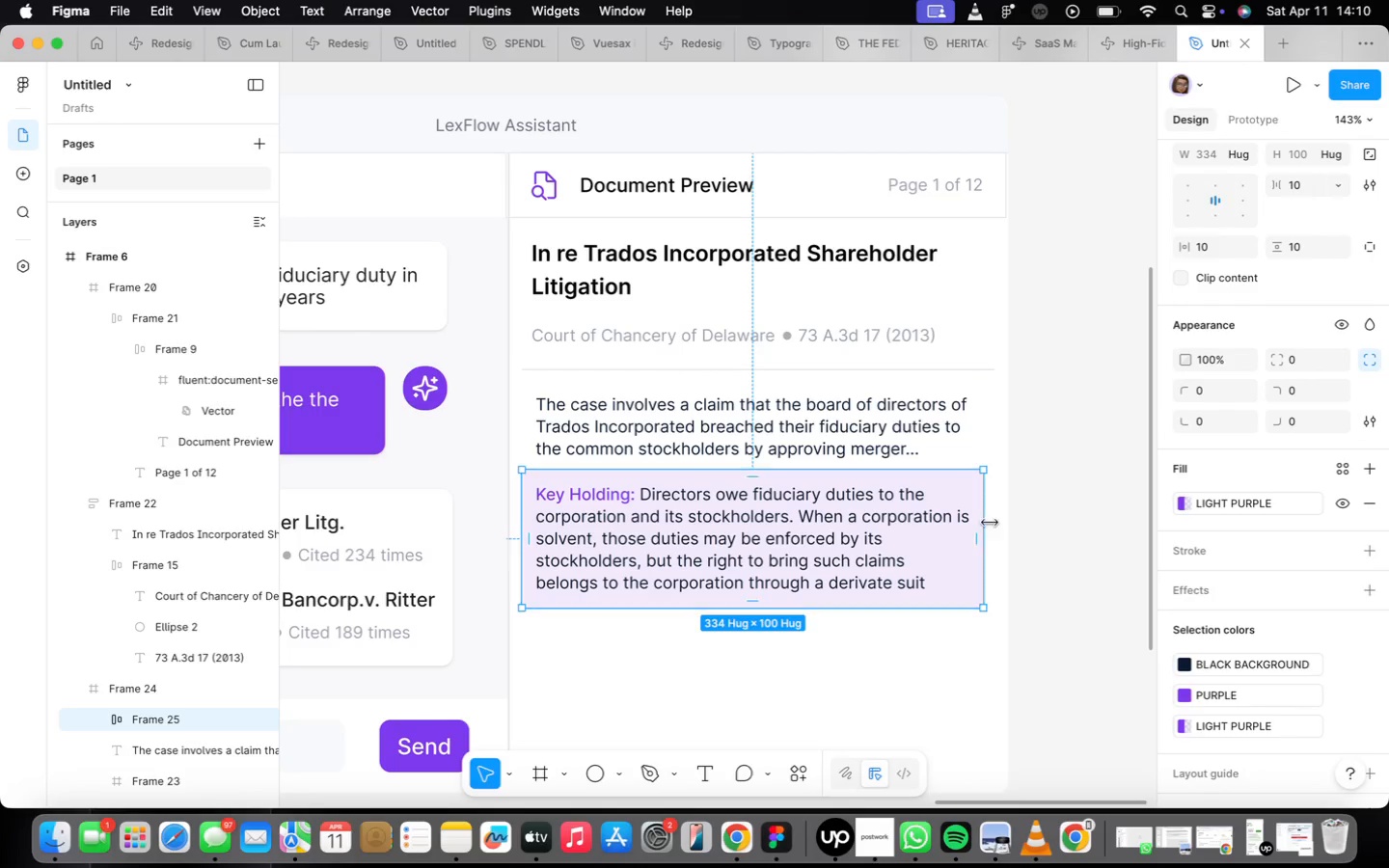 
left_click([1370, 616])
 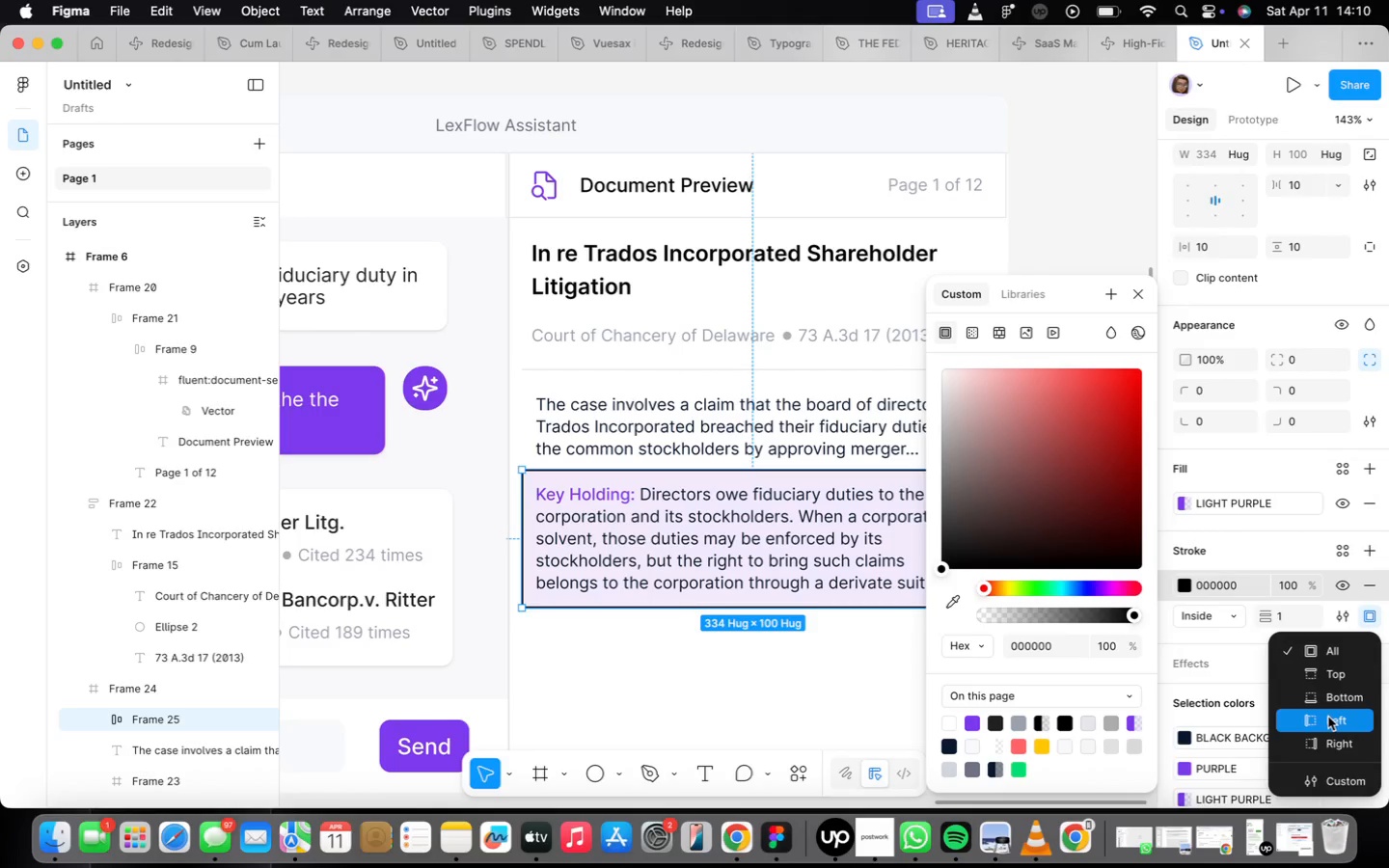 
left_click([1329, 717])
 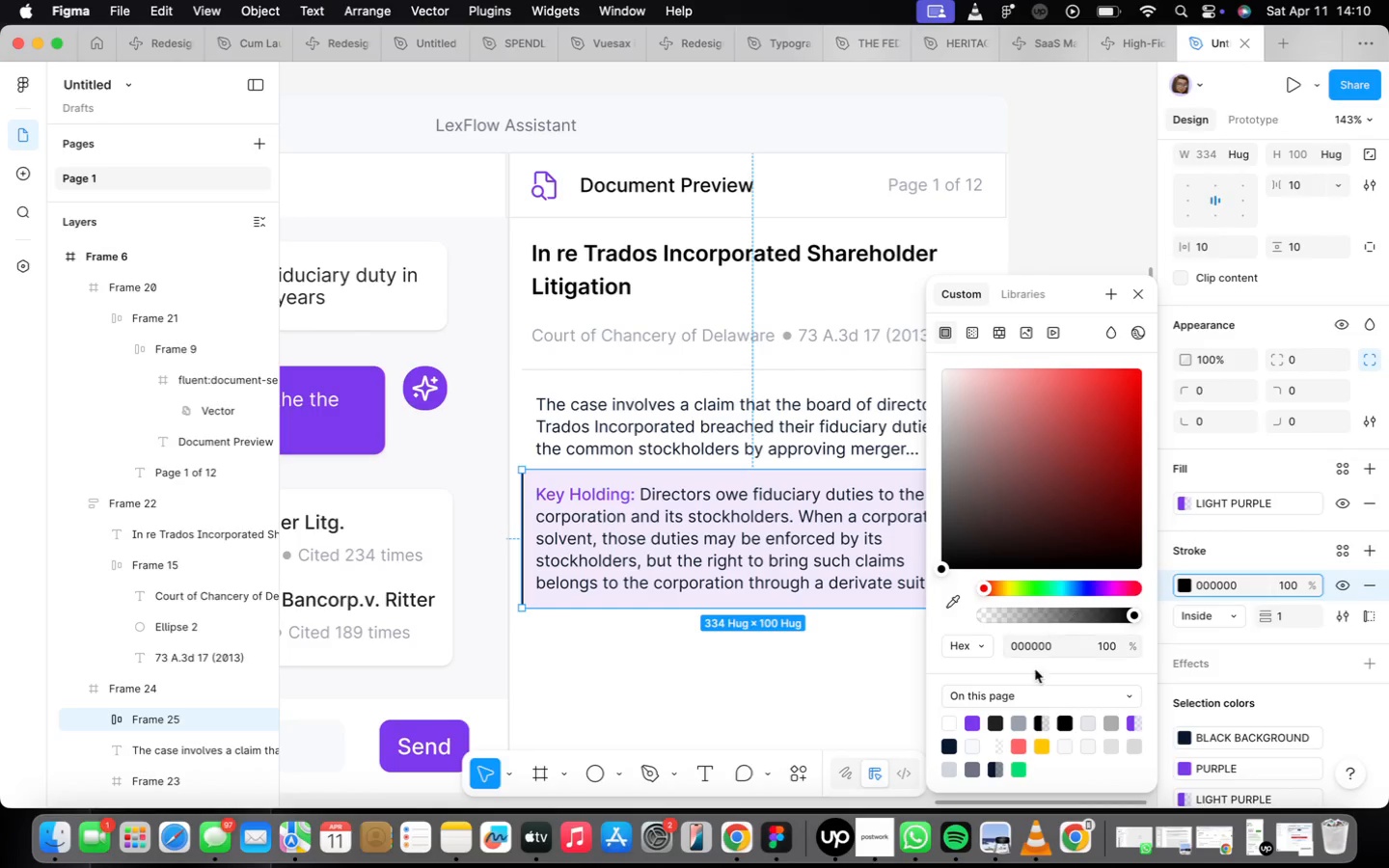 
wait(5.75)
 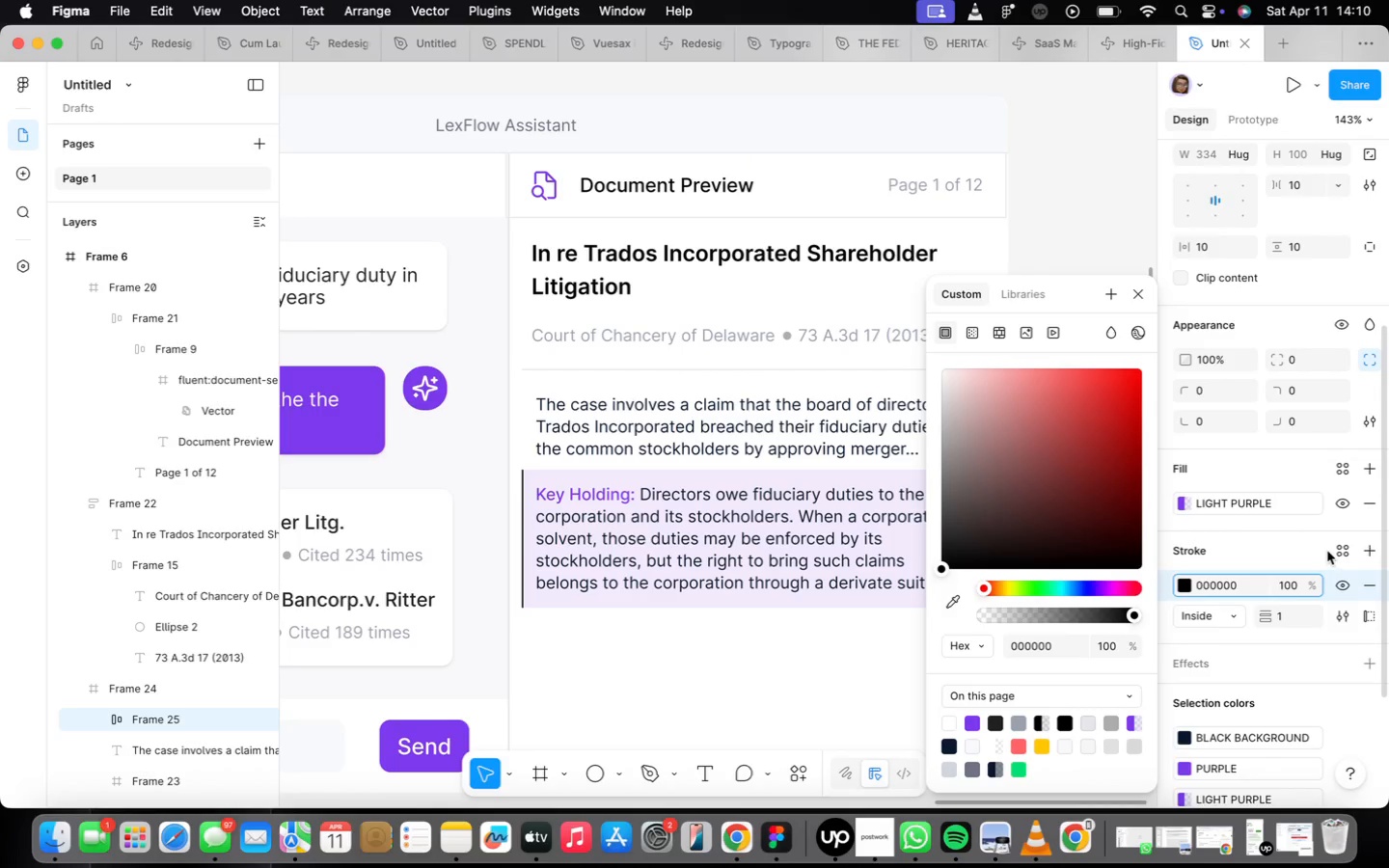 
left_click([973, 722])
 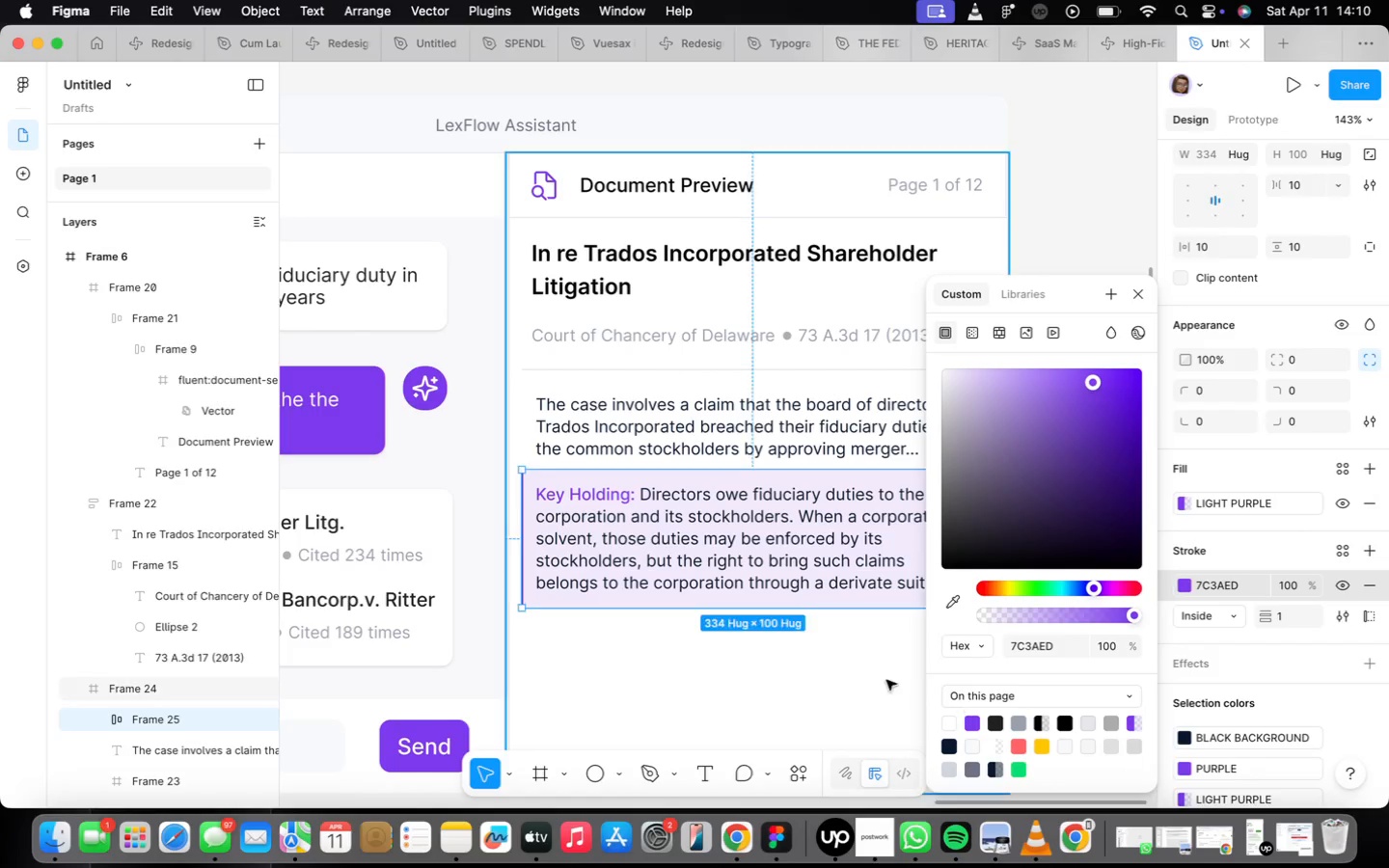 
left_click([808, 688])
 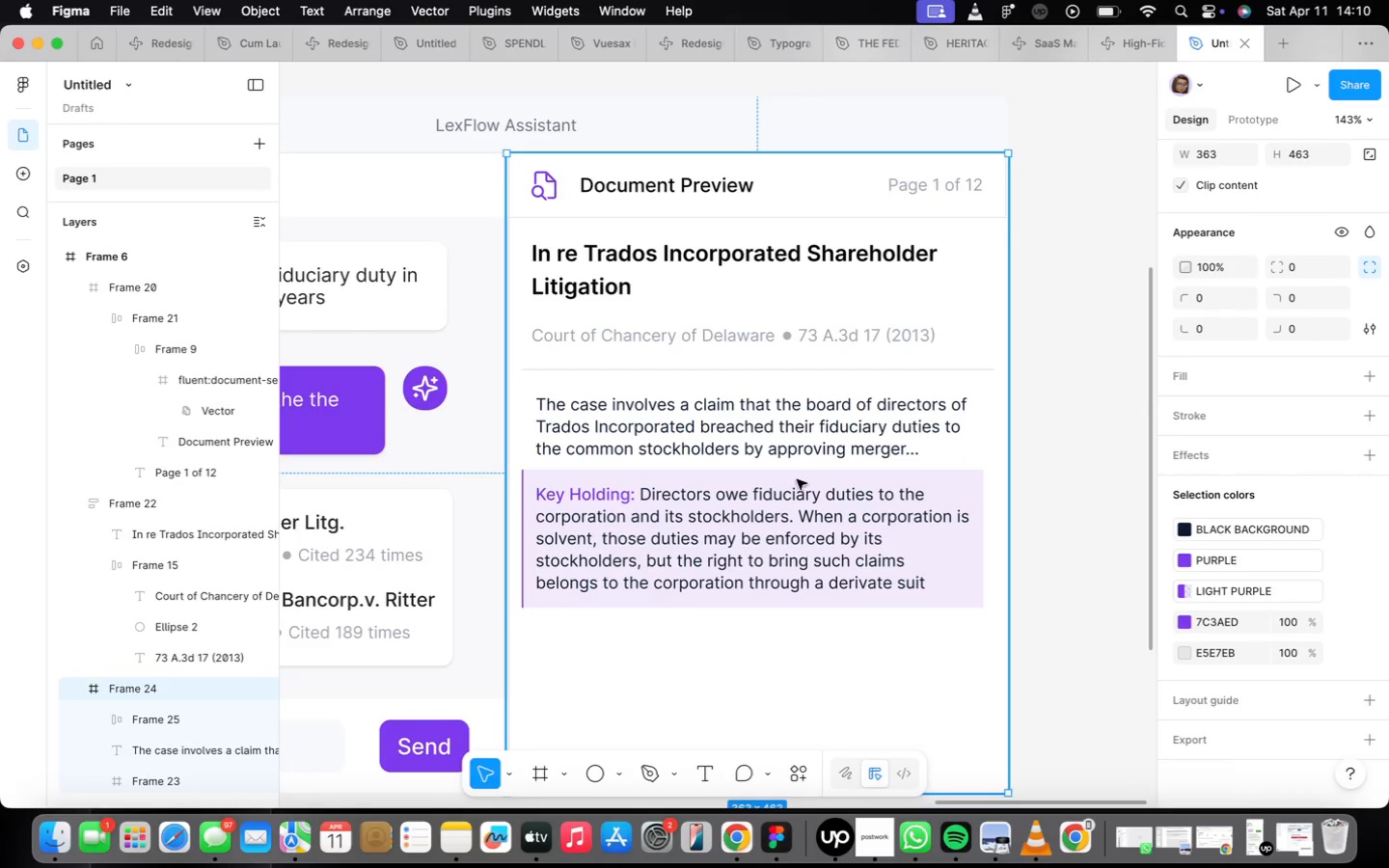 
double_click([764, 539])
 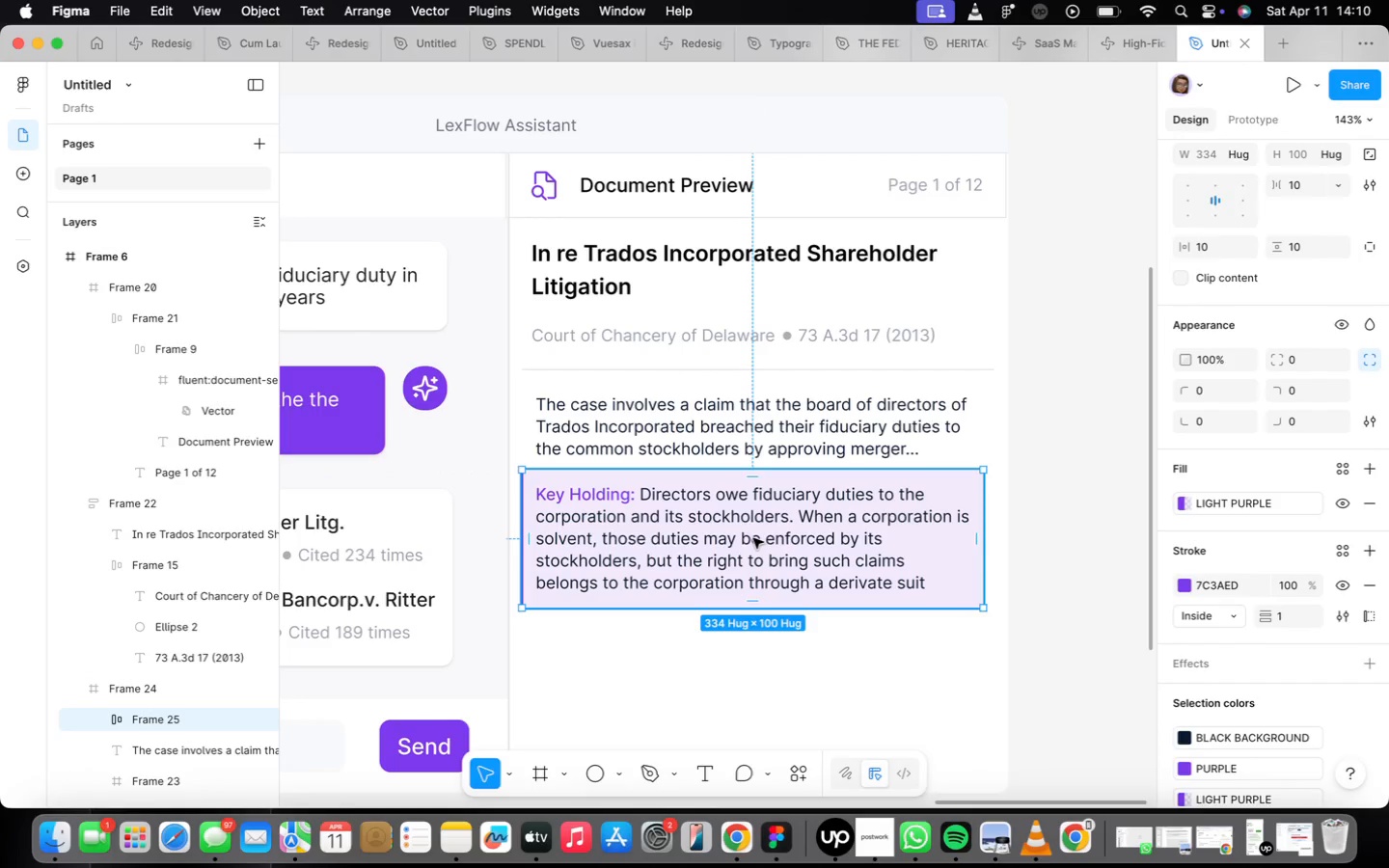 
left_click_drag(start_coordinate=[753, 538], to_coordinate=[768, 556])
 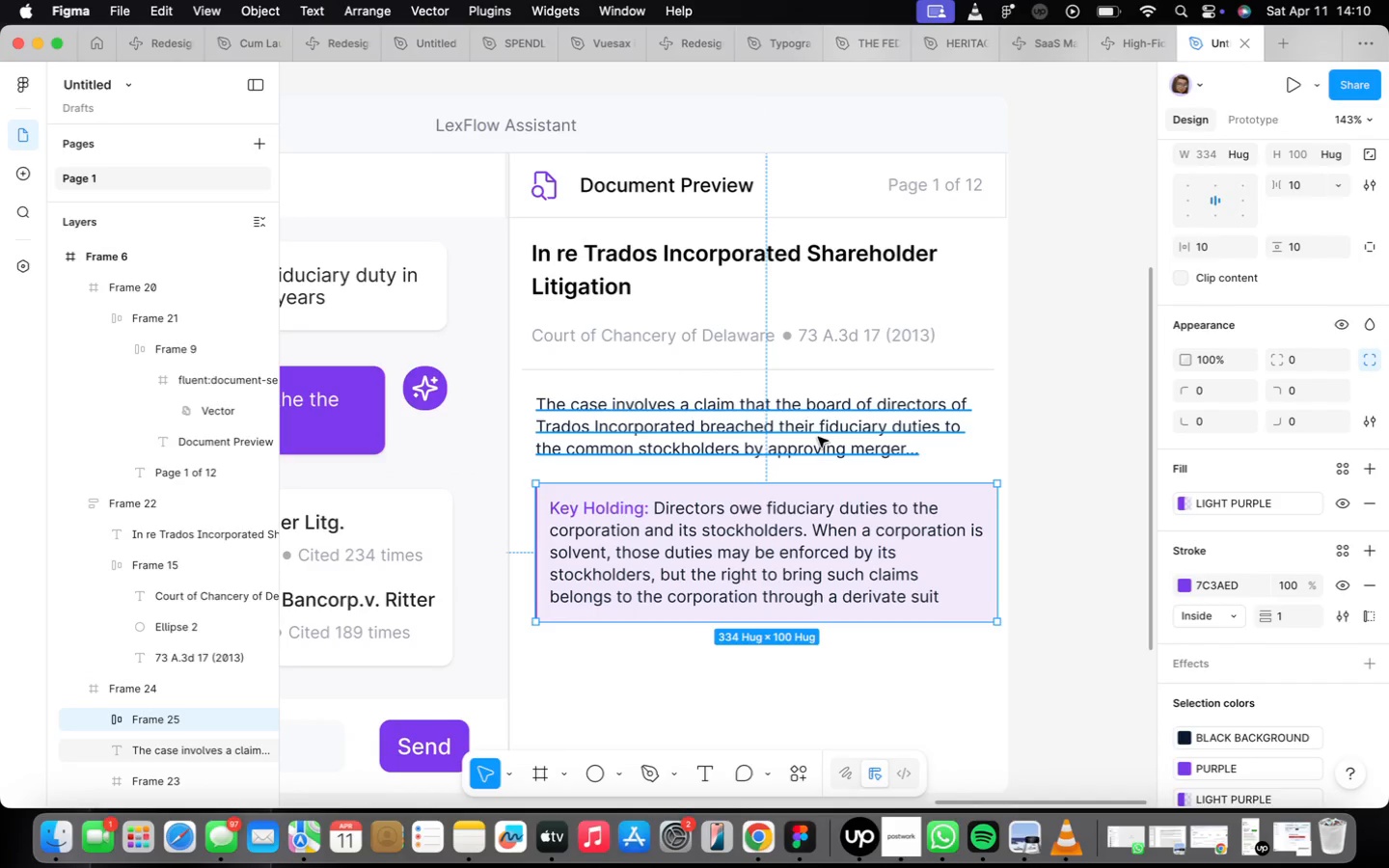 
left_click([783, 552])
 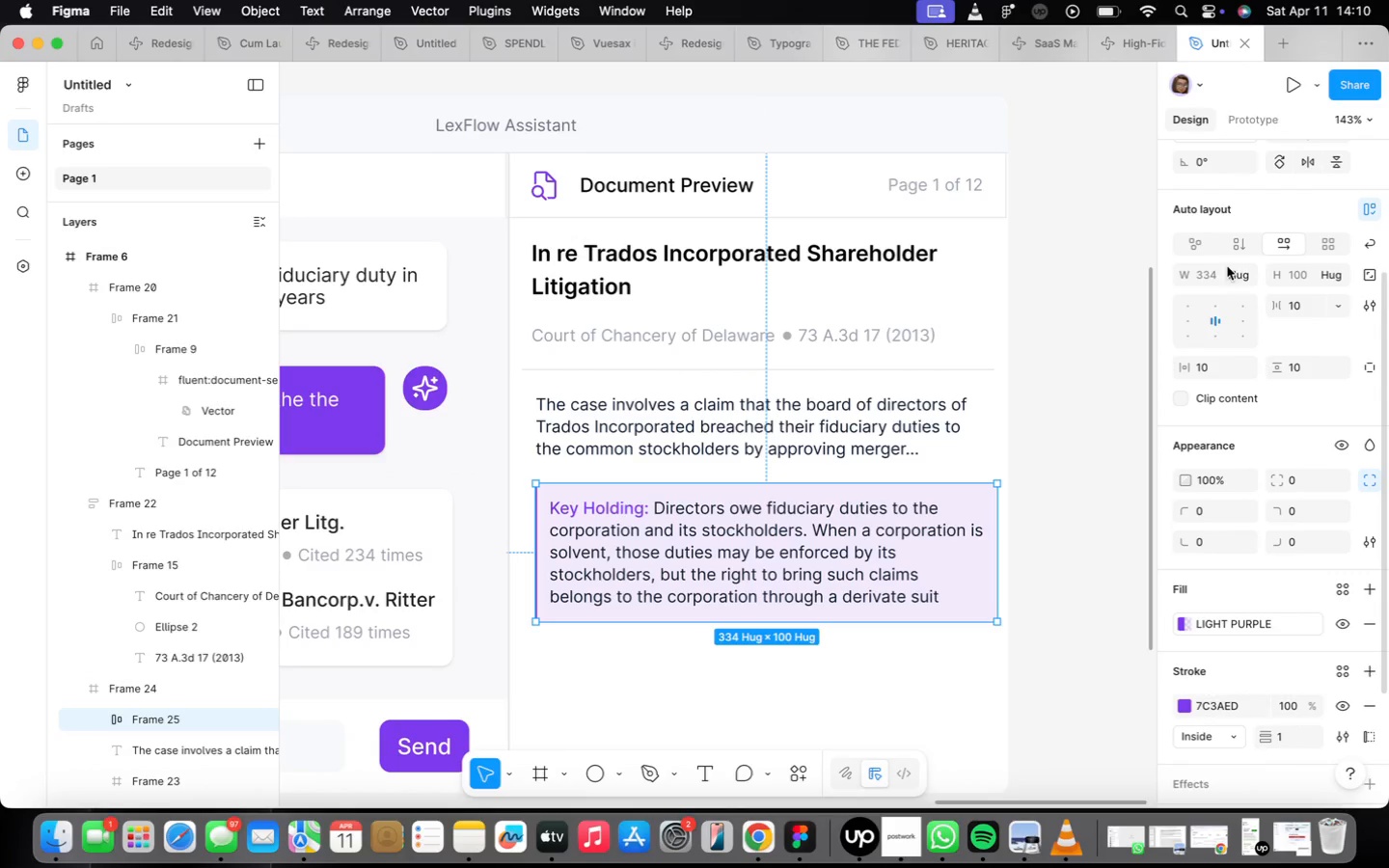 
scroll: coordinate [1217, 332], scroll_direction: up, amount: 23.0
 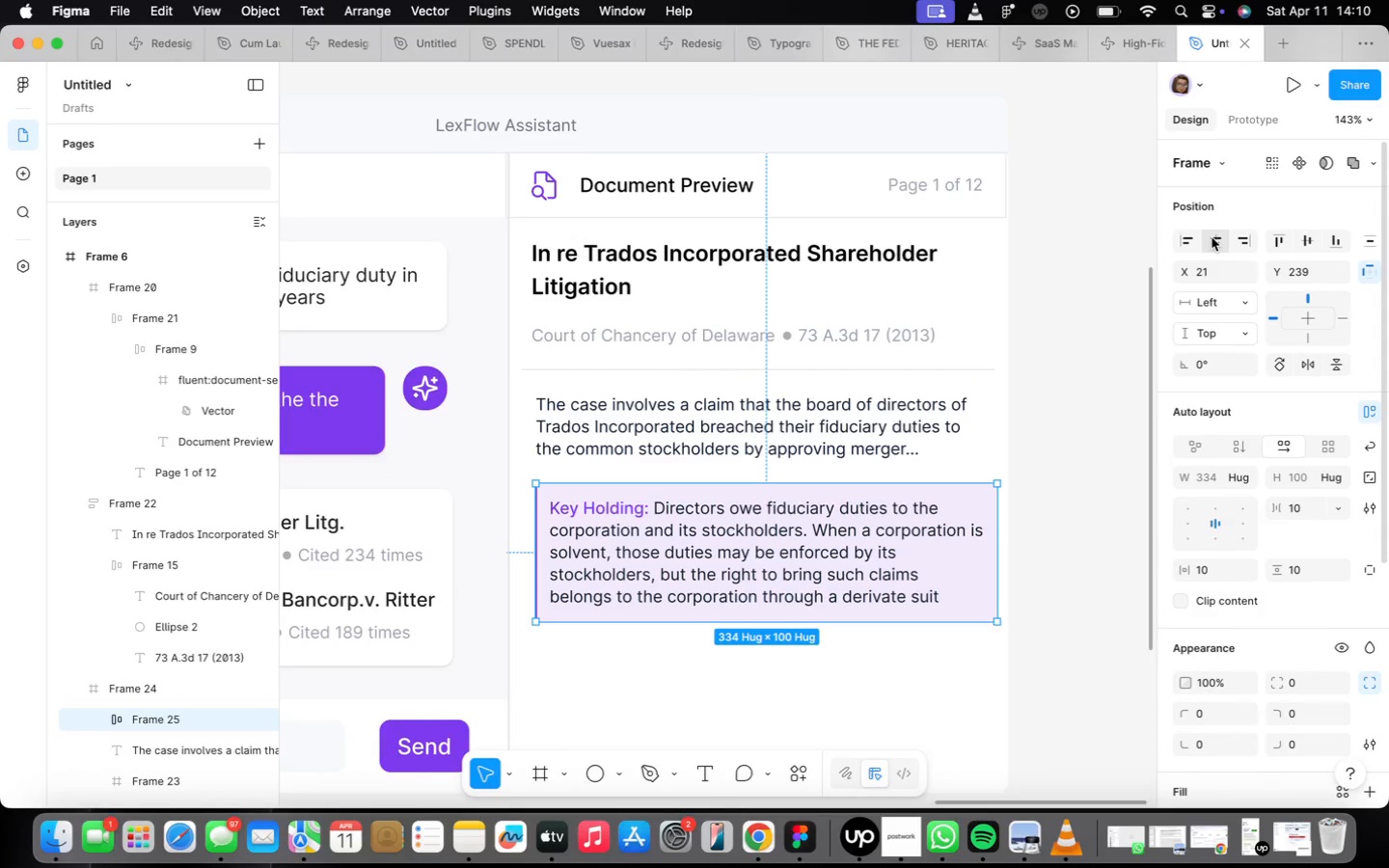 
left_click([1214, 234])
 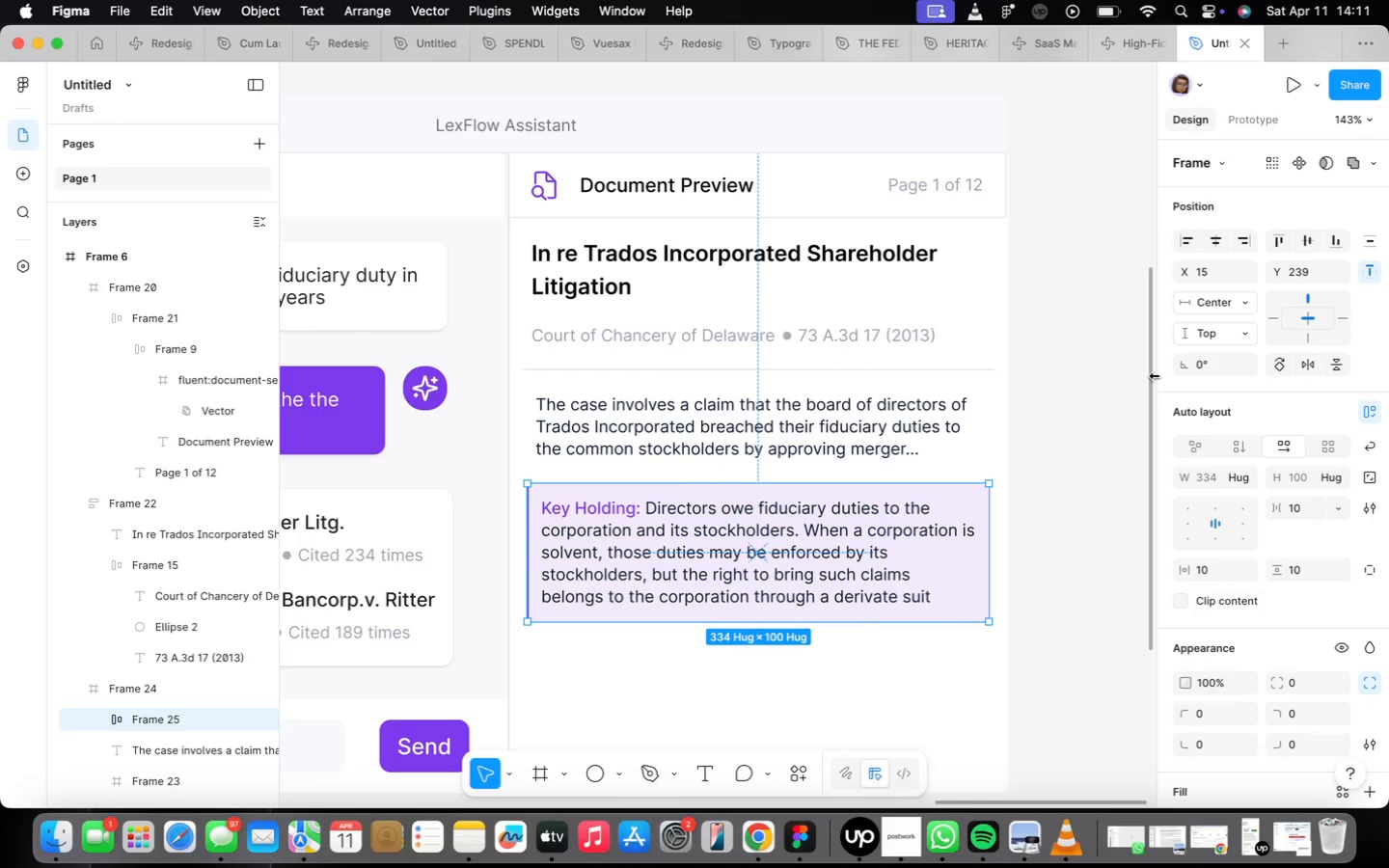 
wait(25.07)
 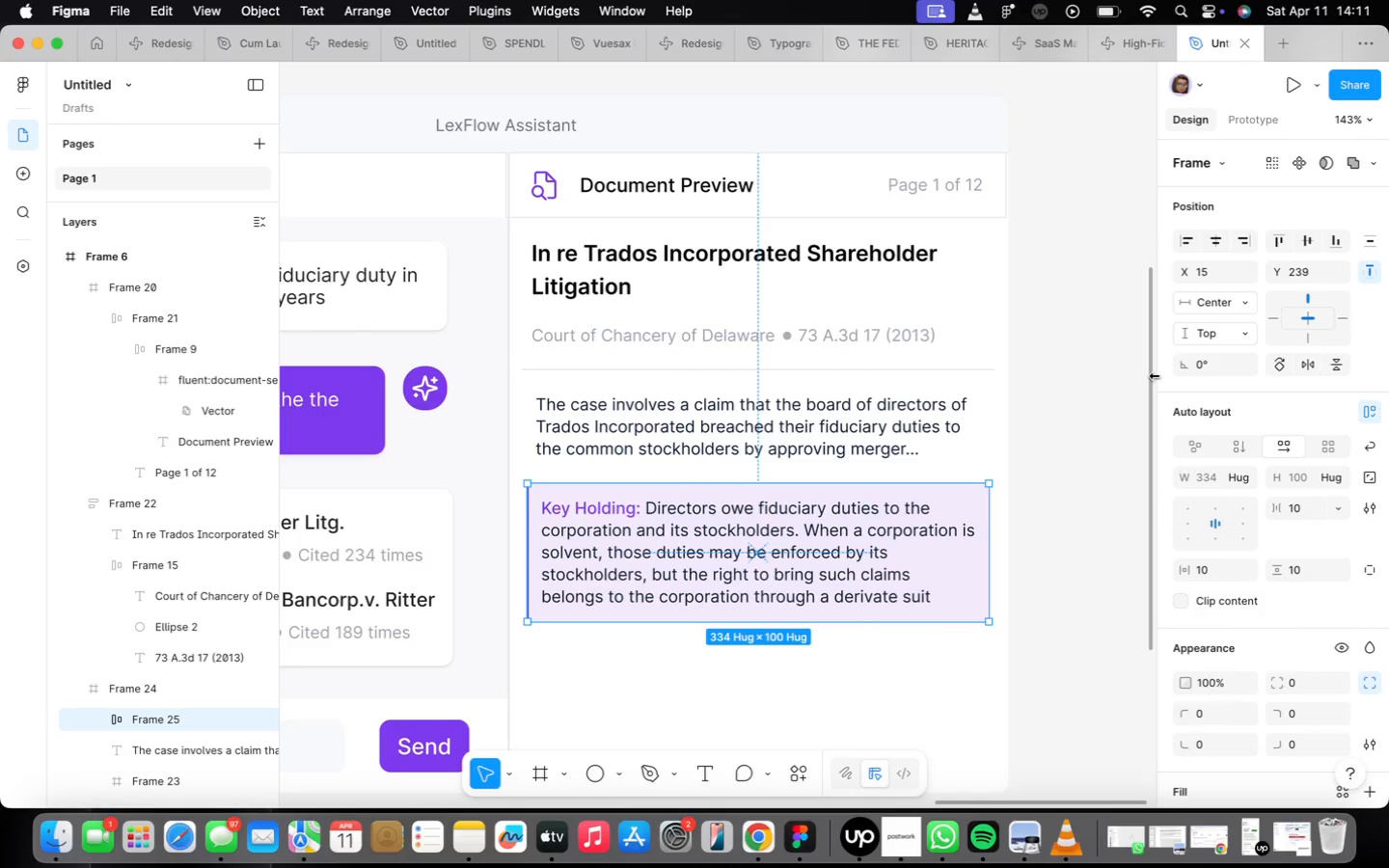 
scroll: coordinate [683, 522], scroll_direction: down, amount: 5.0
 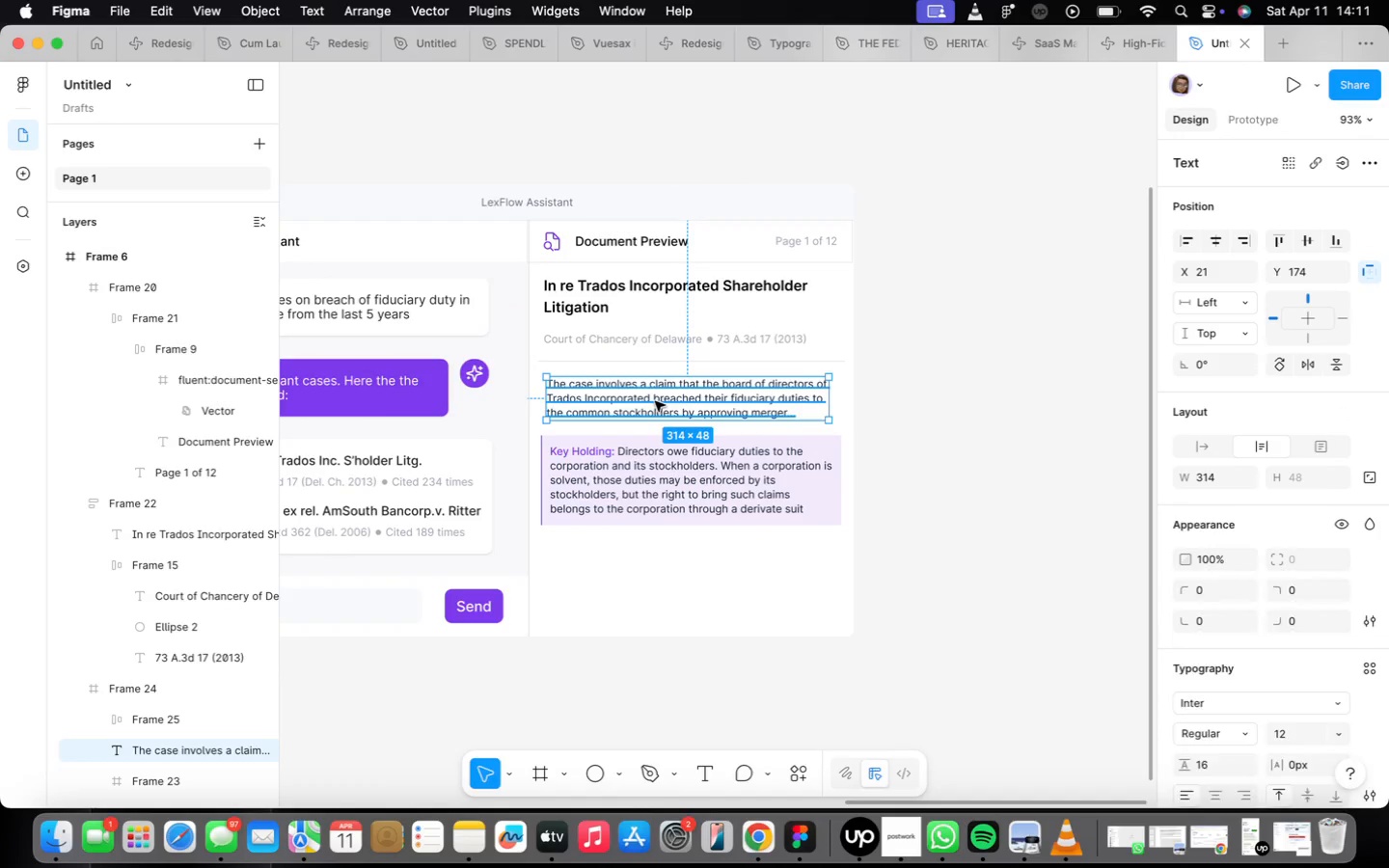 
hold_key(key=OptionLeft, duration=2.58)
left_click_drag(start_coordinate=[655, 401], to_coordinate=[649, 568])